 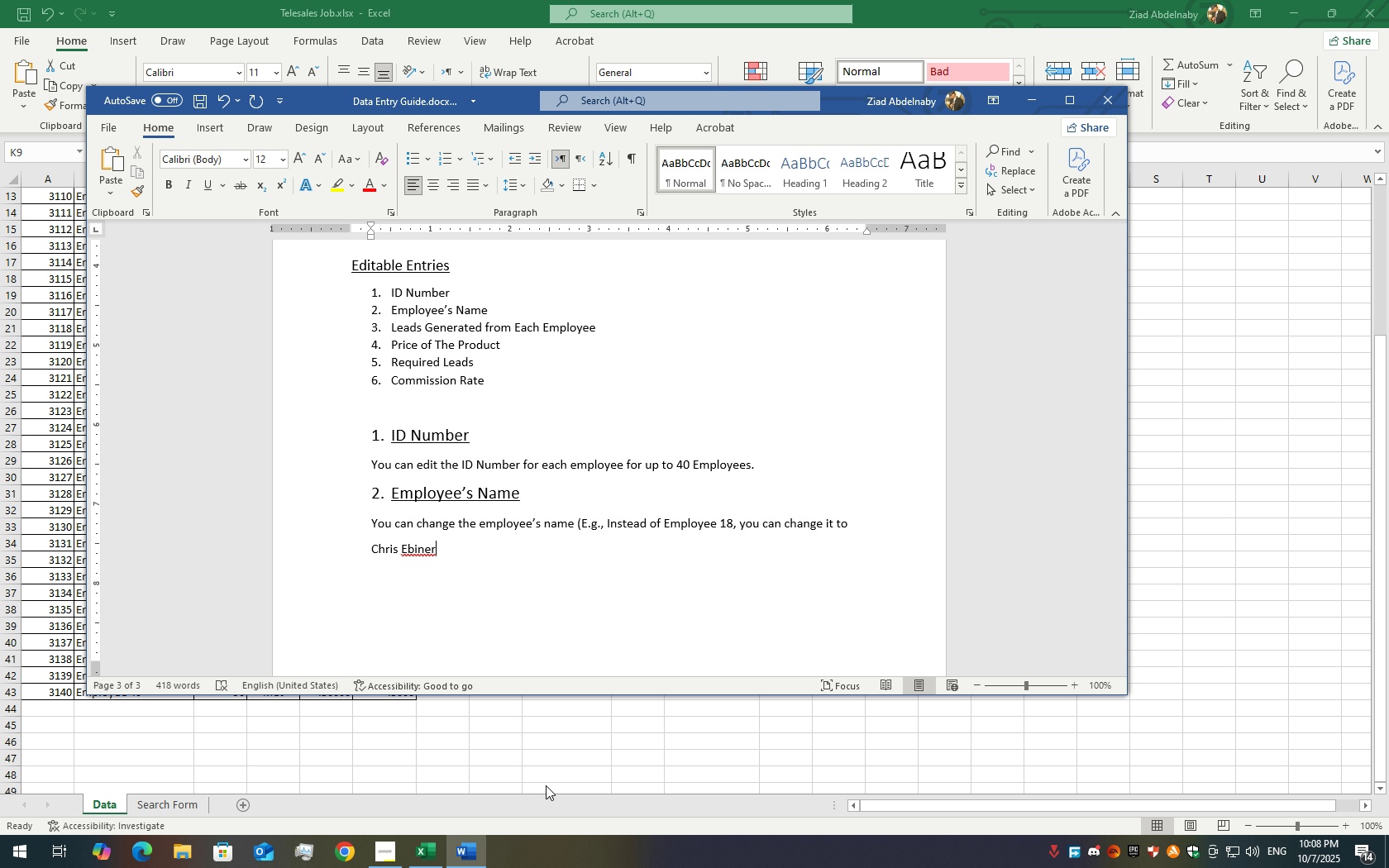 
key(ArrowLeft)
 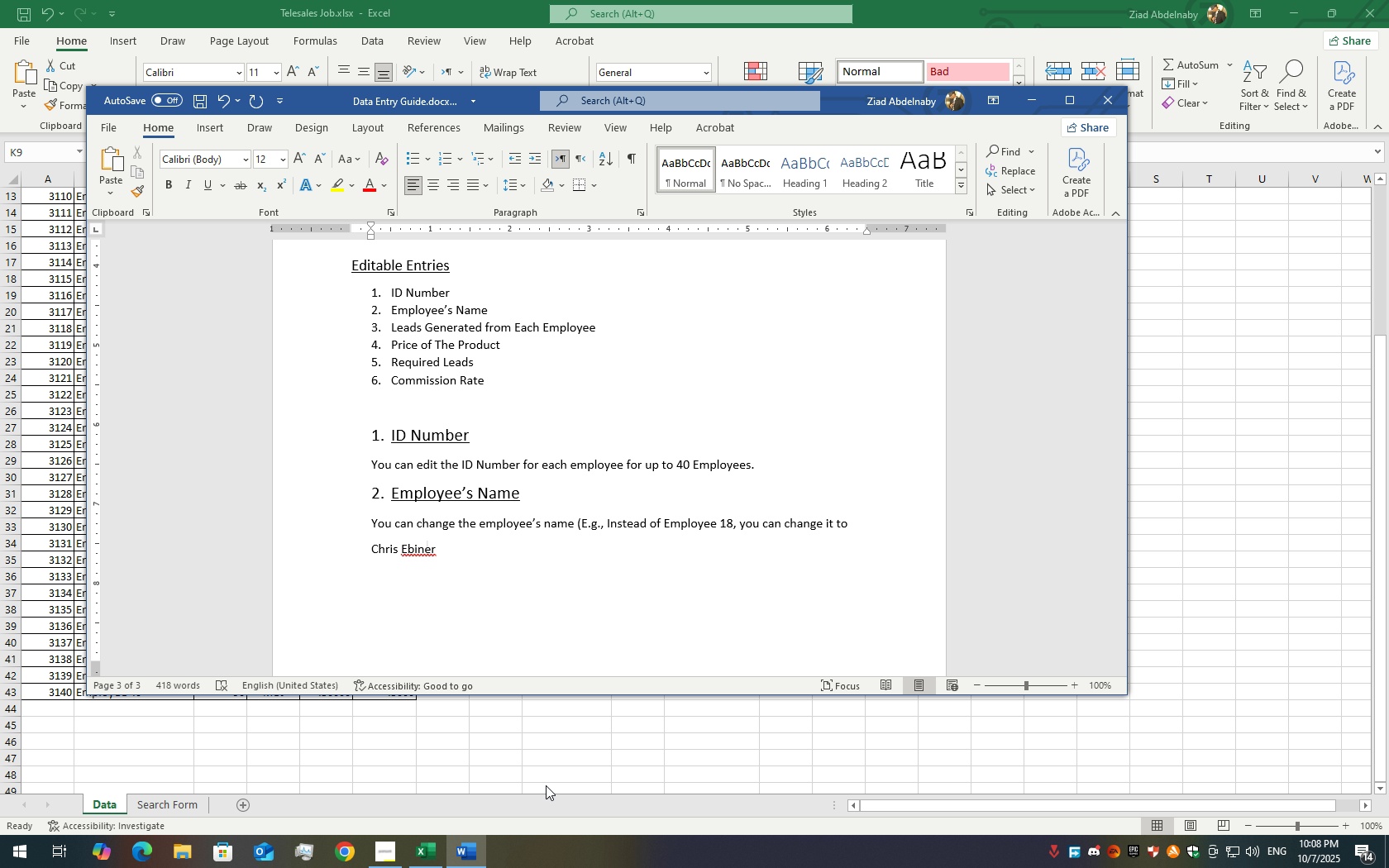 
key(ArrowLeft)
 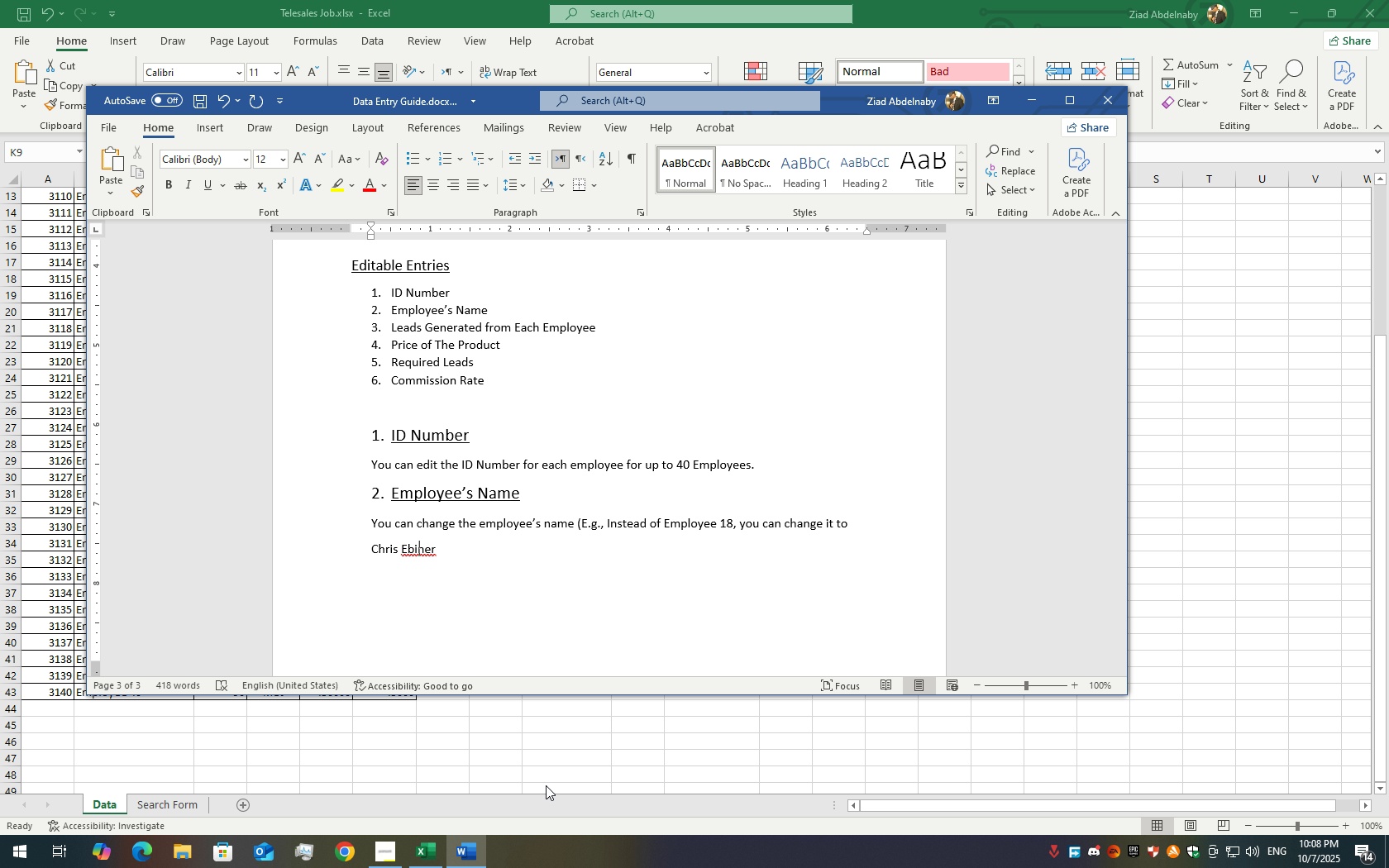 
key(ArrowLeft)
 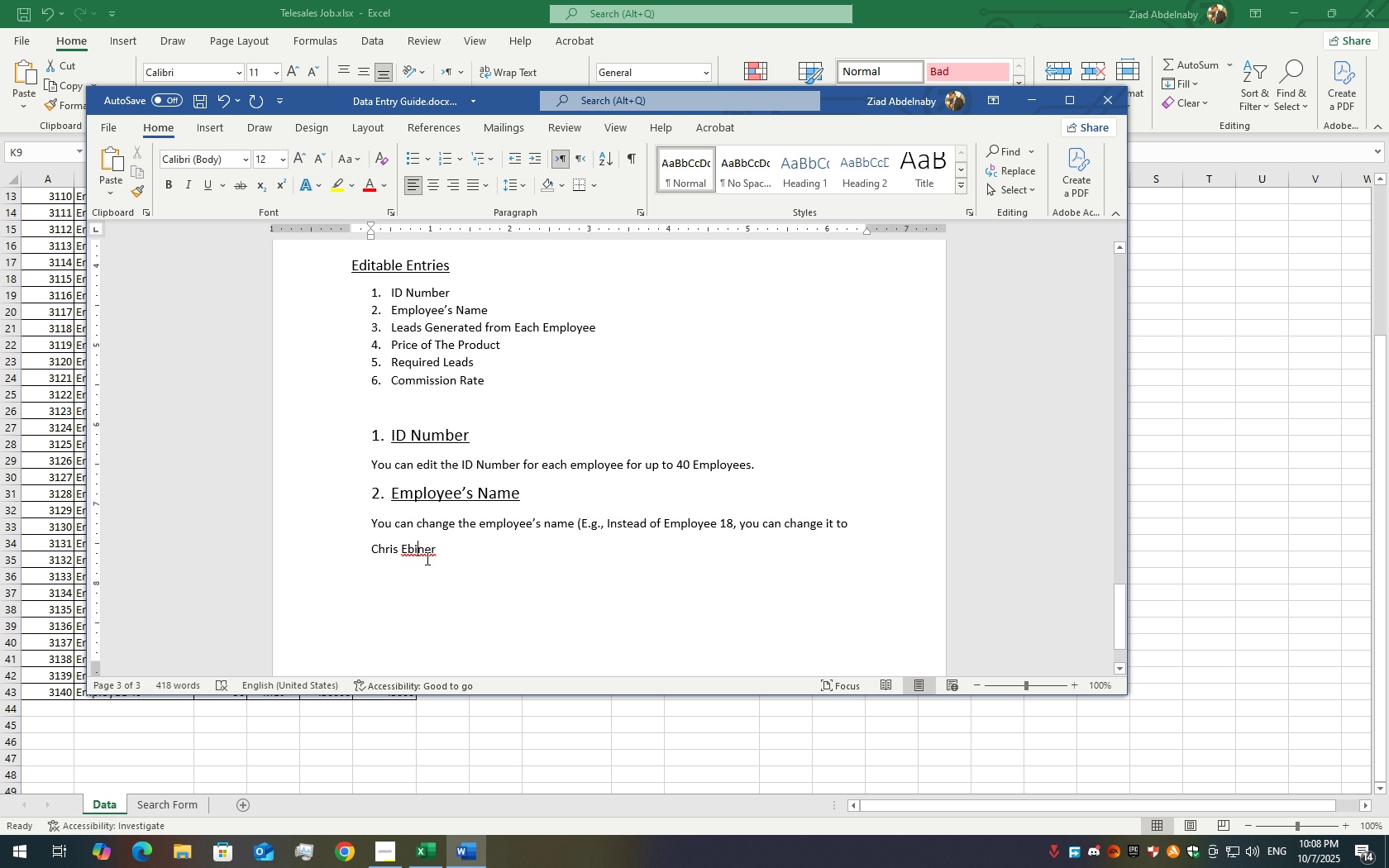 
right_click([420, 551])
 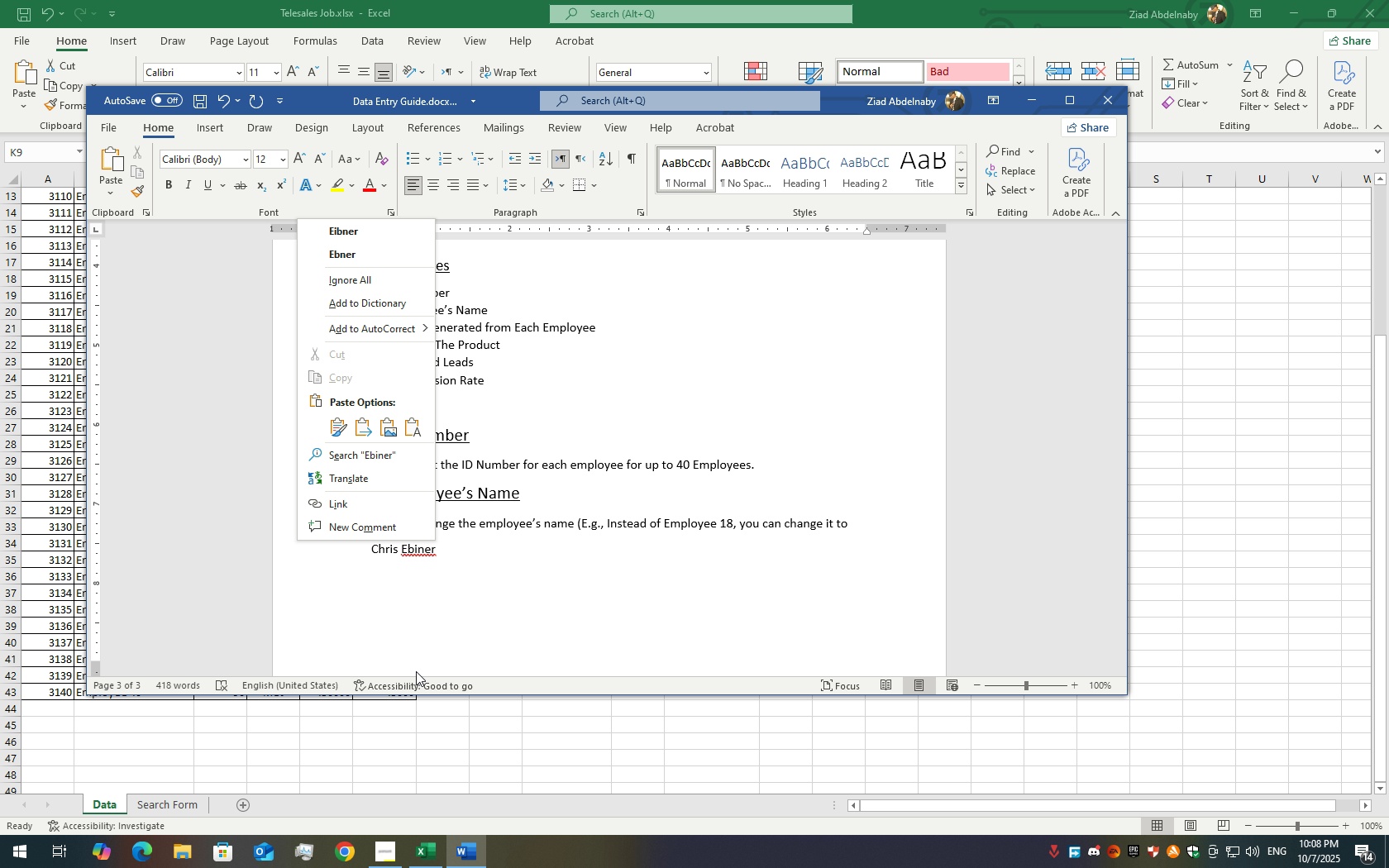 
wait(5.14)
 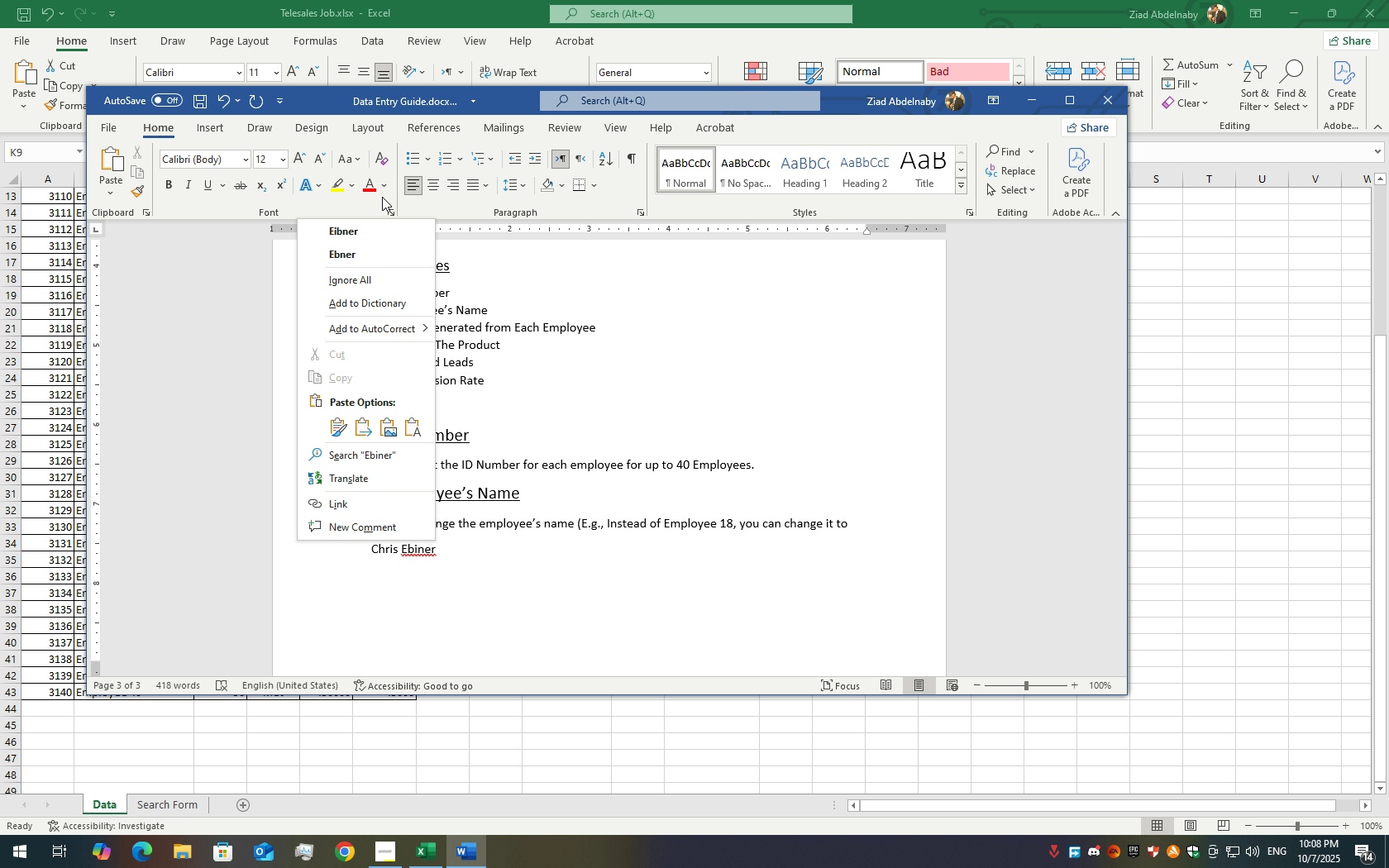 
double_click([424, 552])
 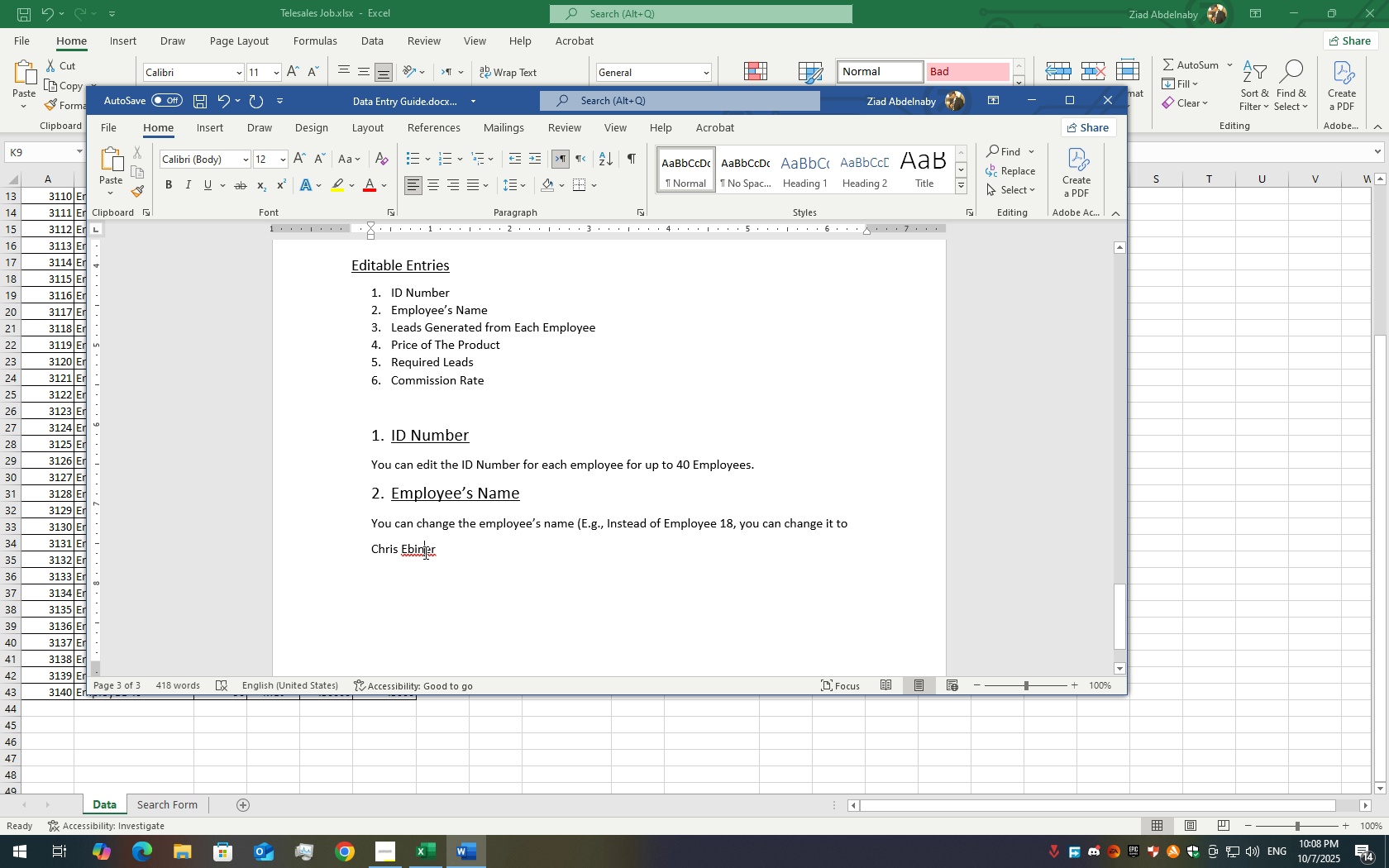 
triple_click([424, 552])